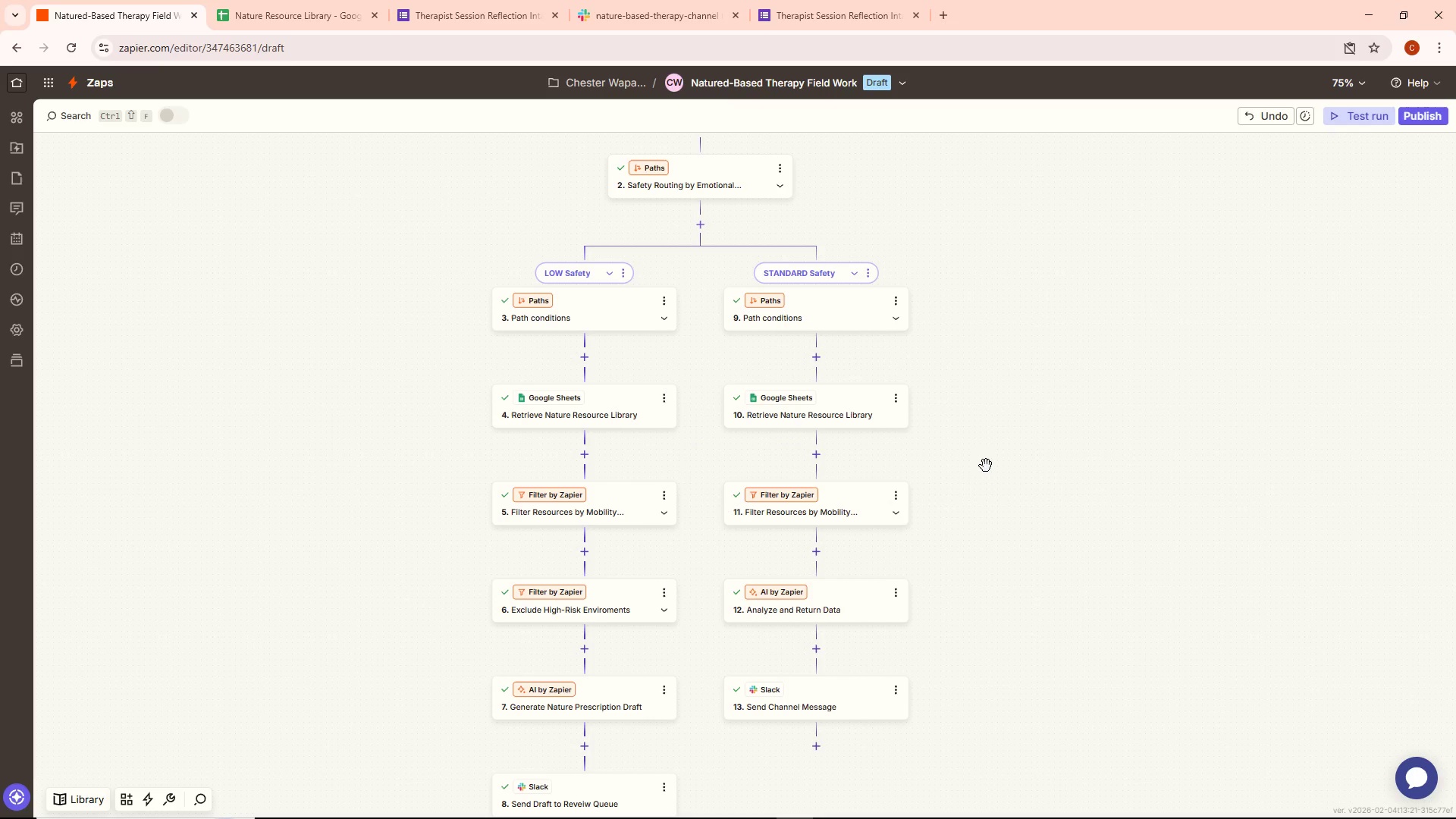 
wait(5.14)
 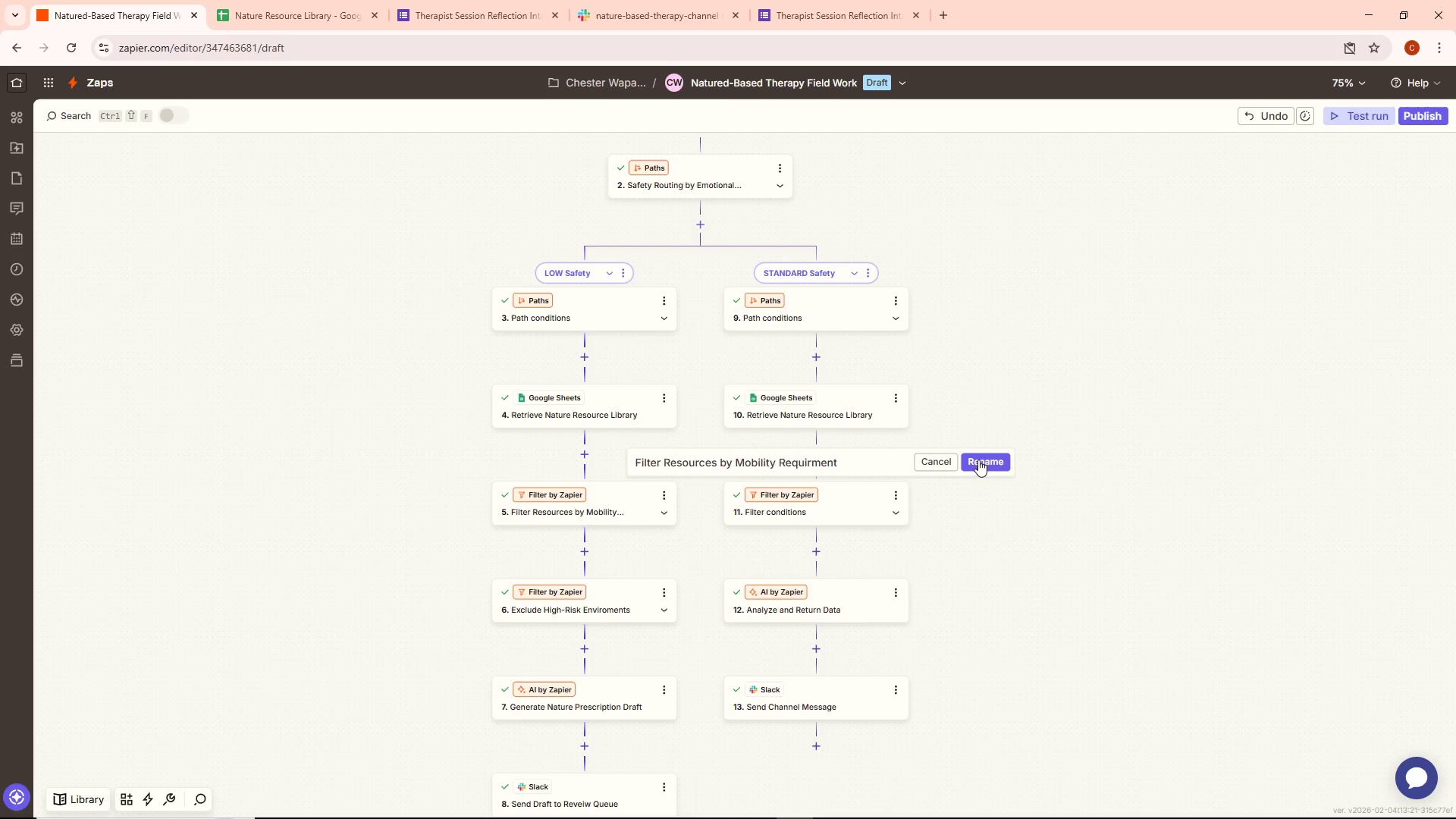 
scroll: coordinate [1009, 479], scroll_direction: down, amount: 3.0
 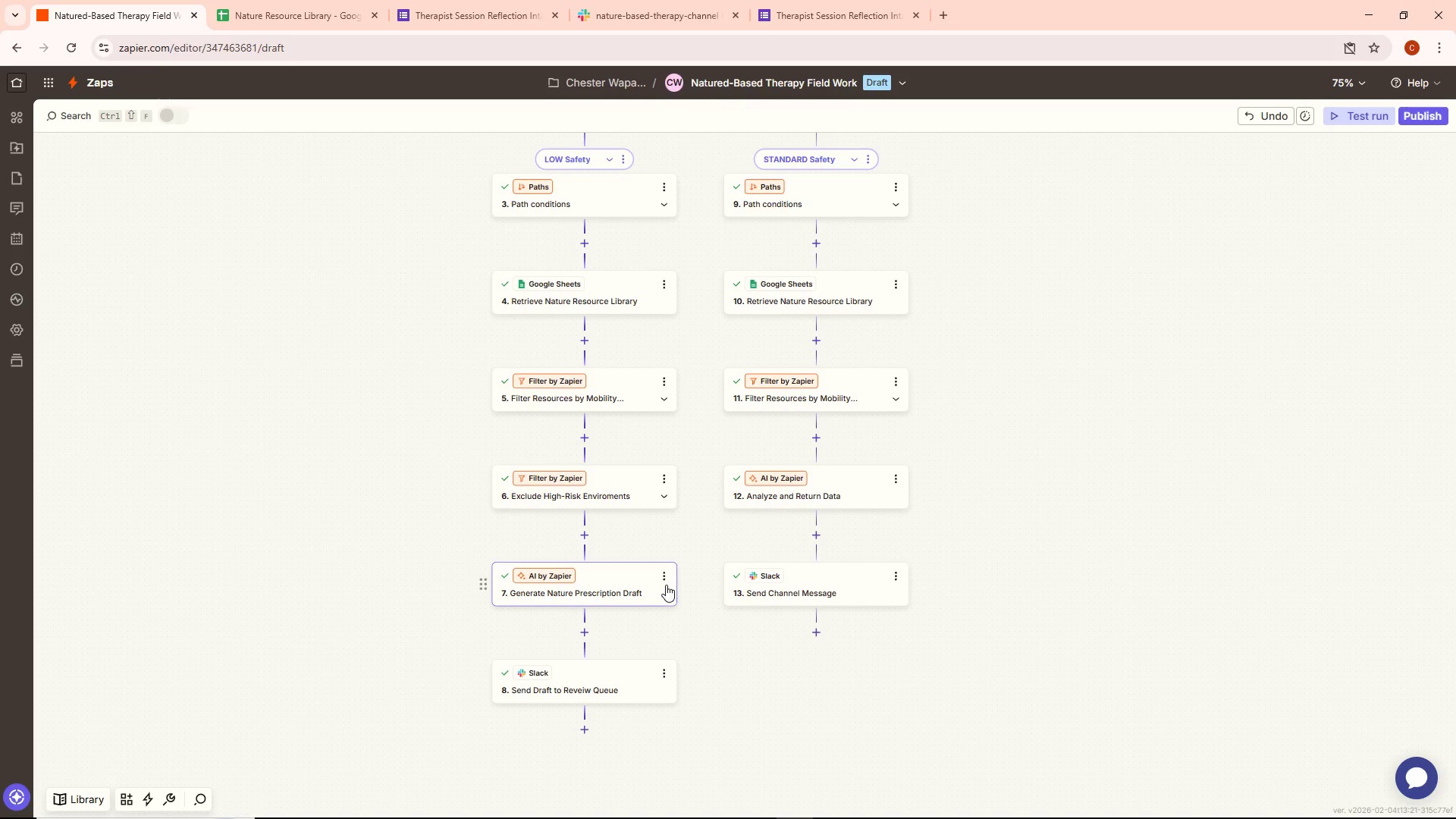 
left_click([664, 579])
 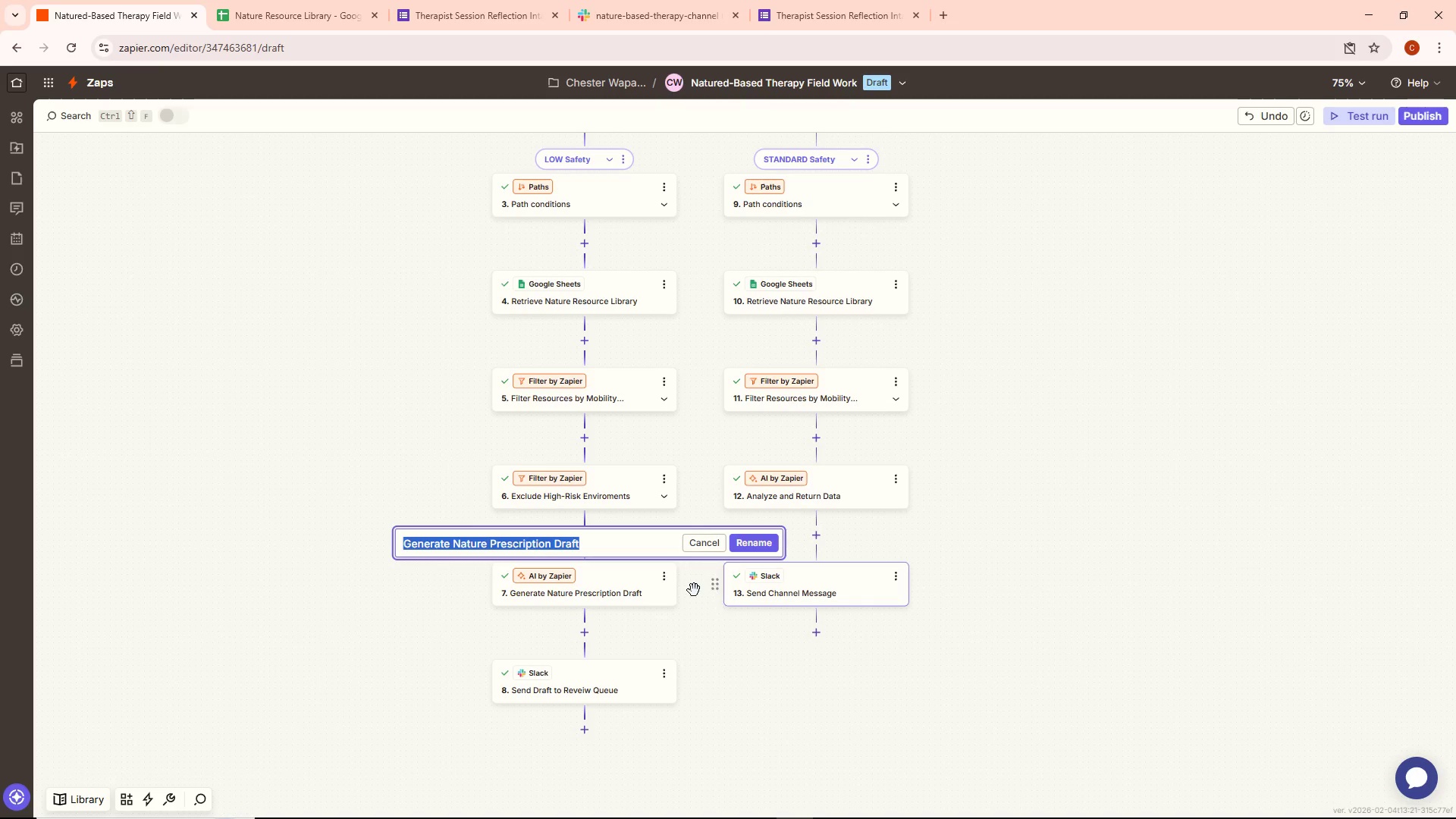 
left_click([624, 552])
 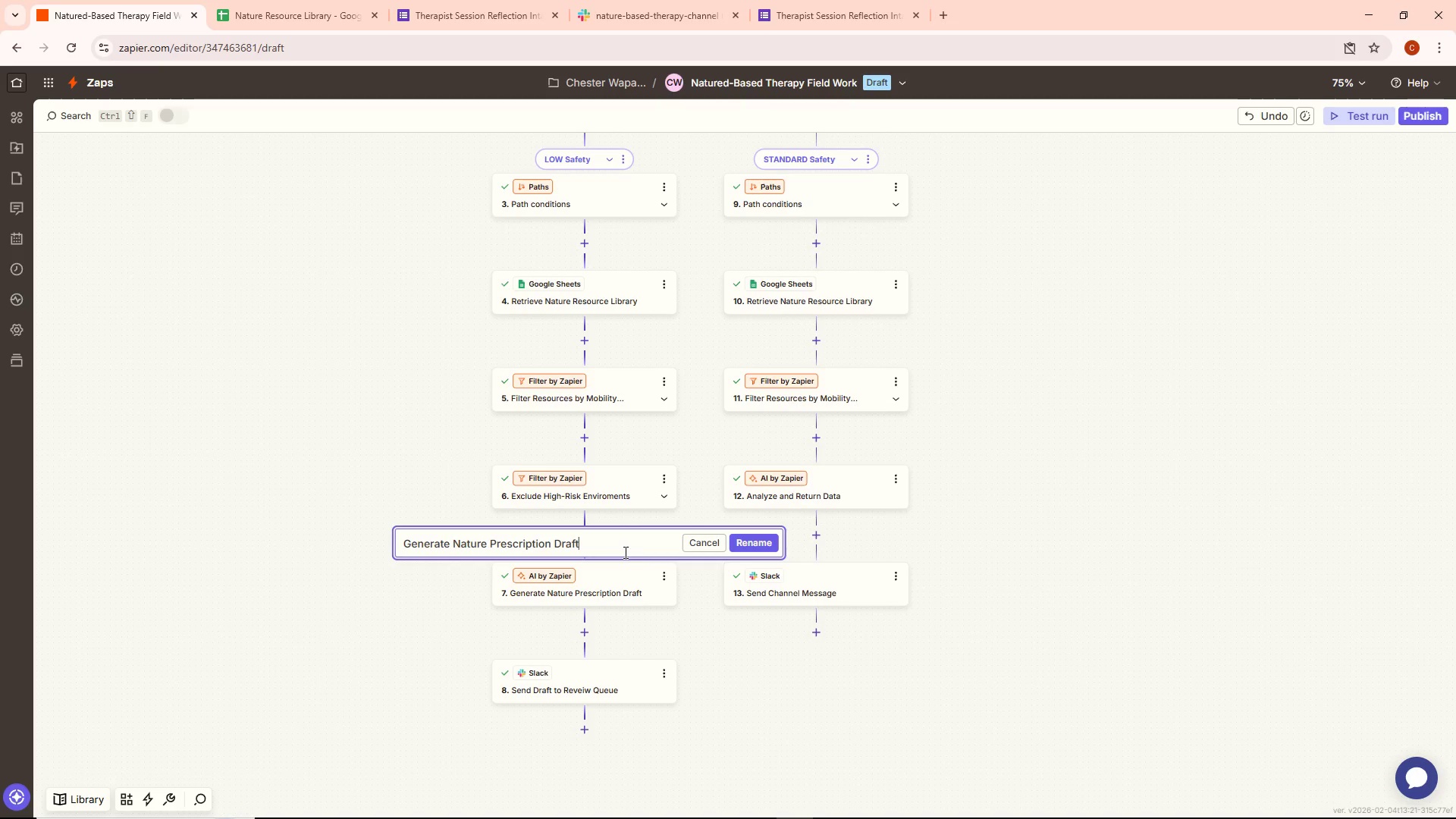 
key(Control+A)
 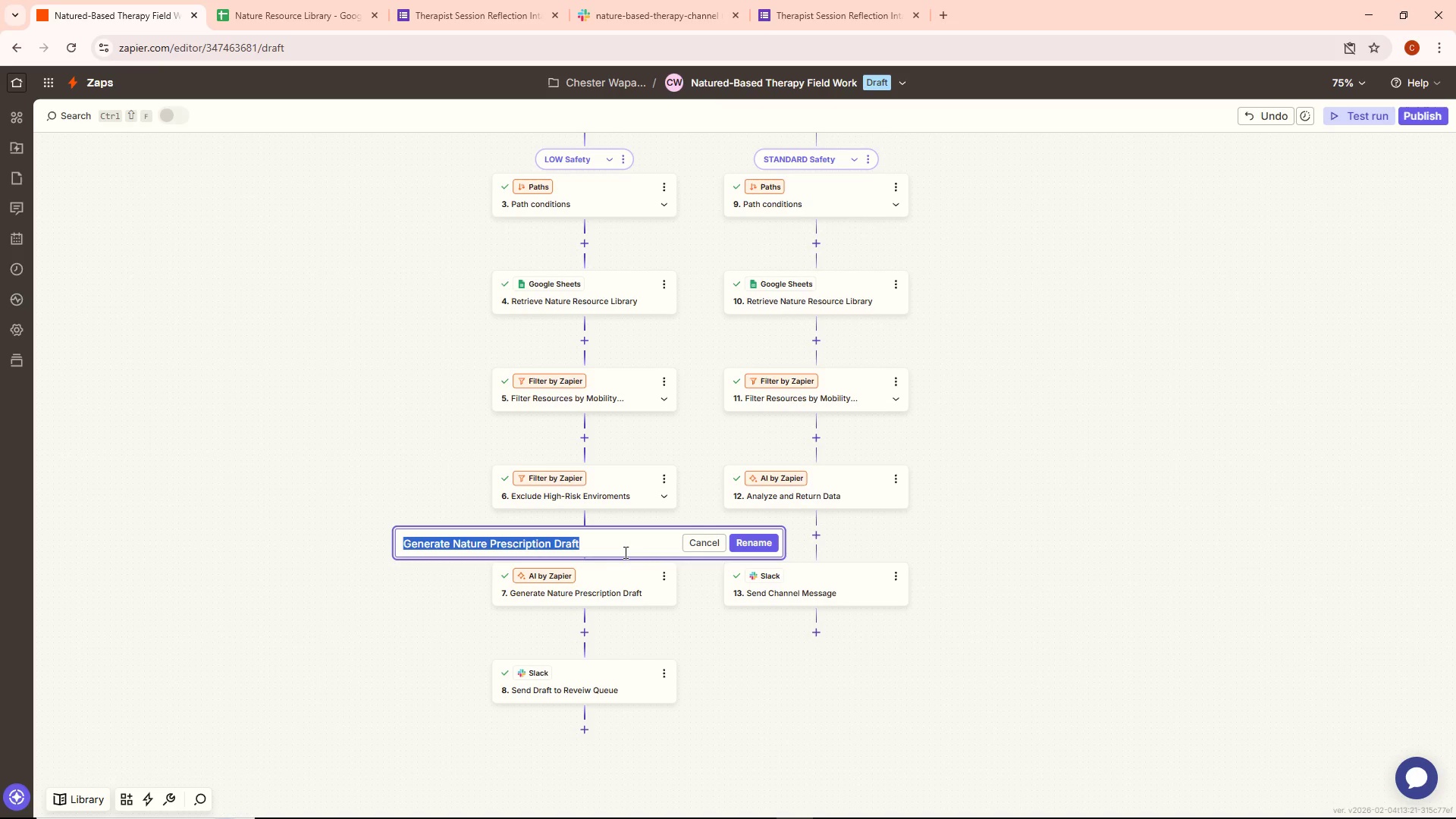 
key(Control+C)
 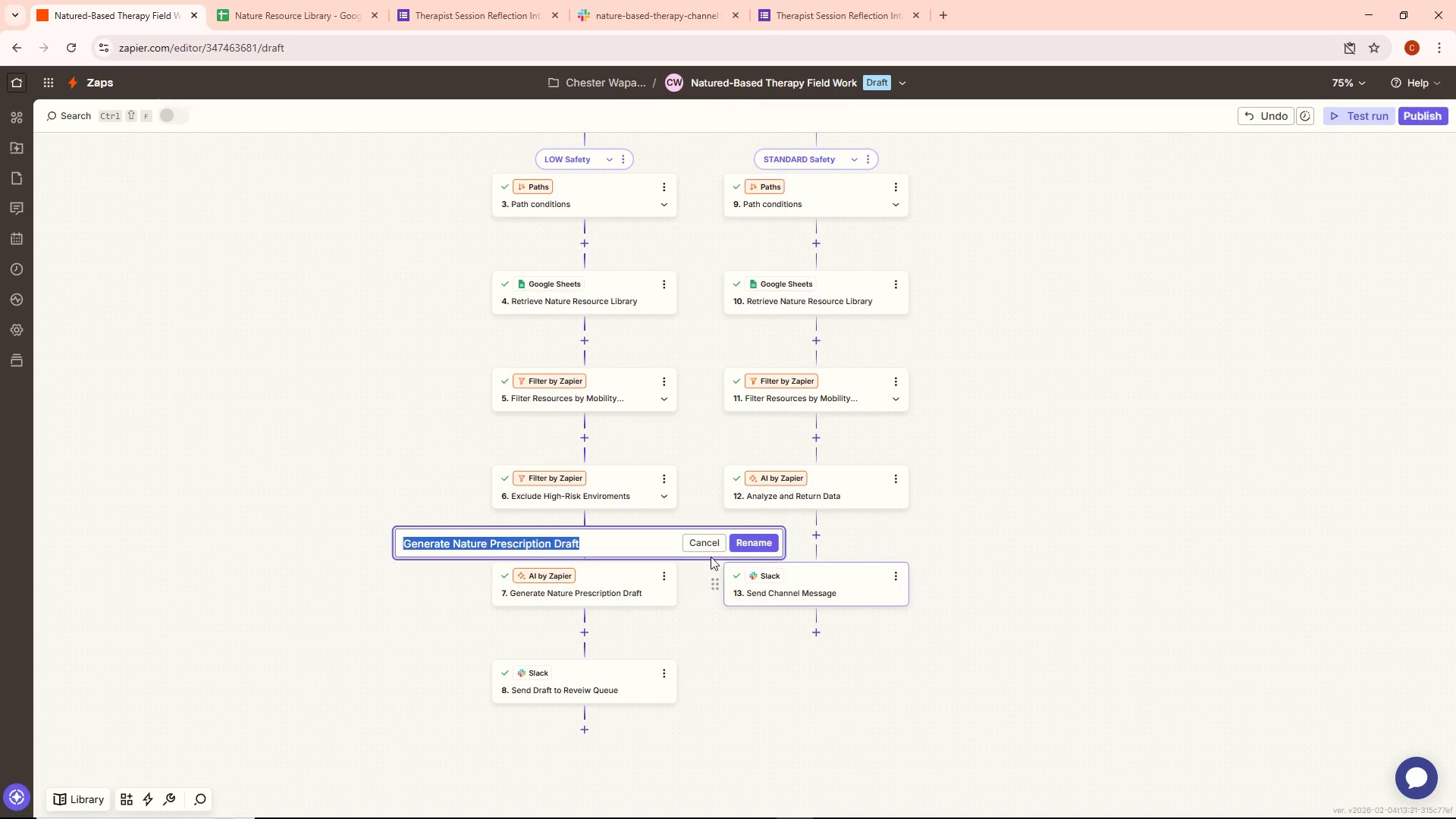 
left_click([713, 548])
 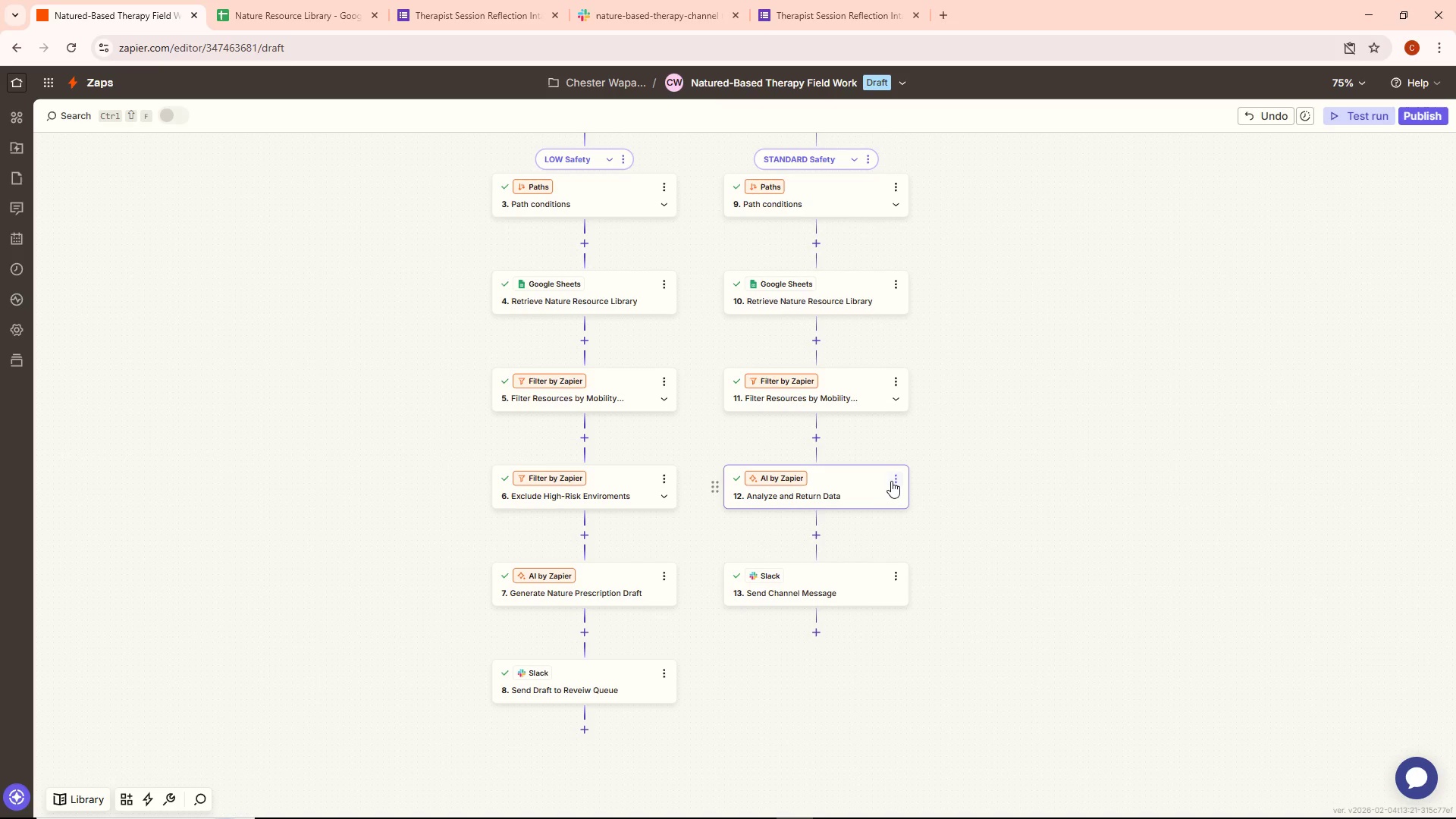 
double_click([893, 478])
 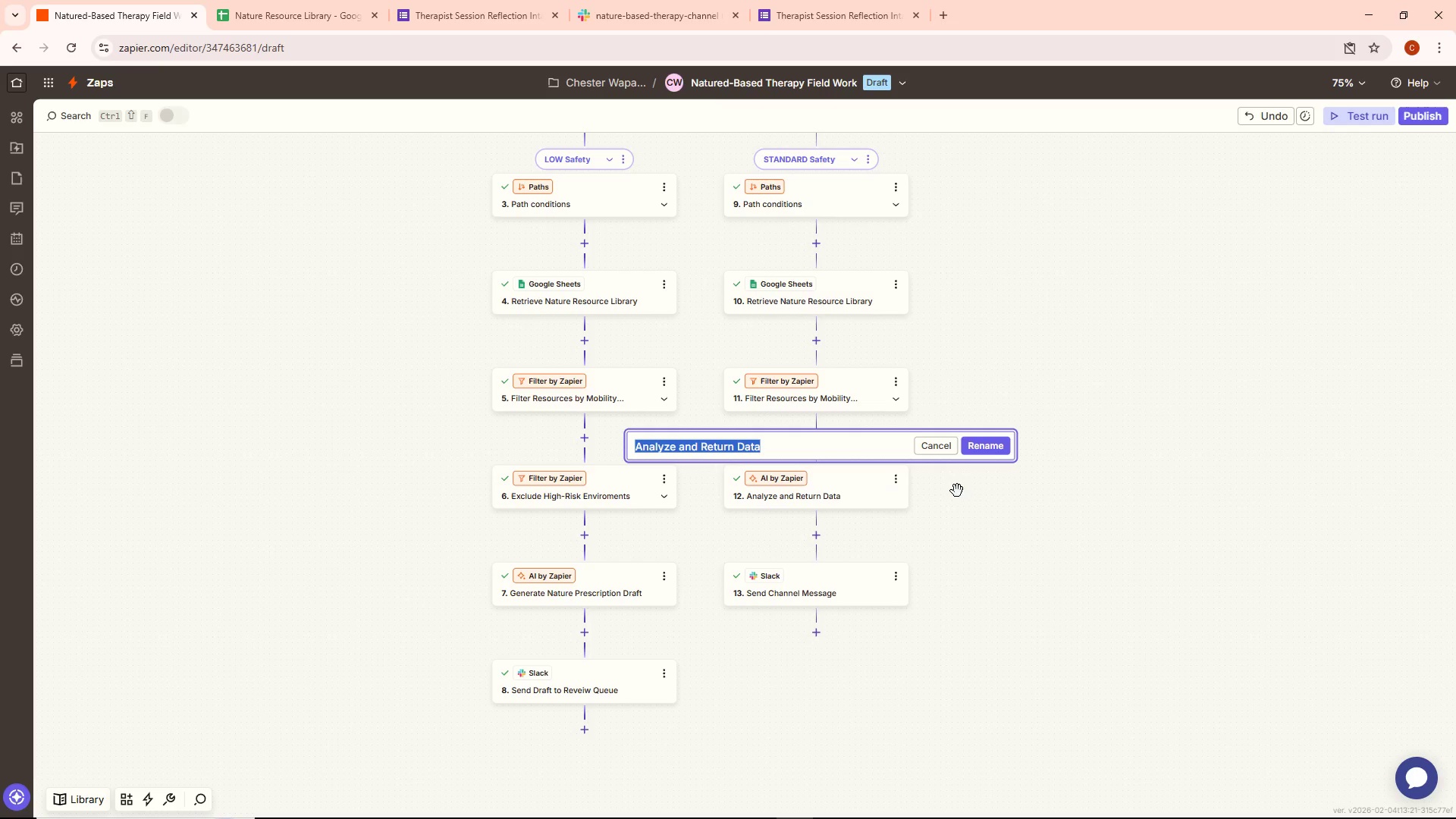 
key(Backspace)
 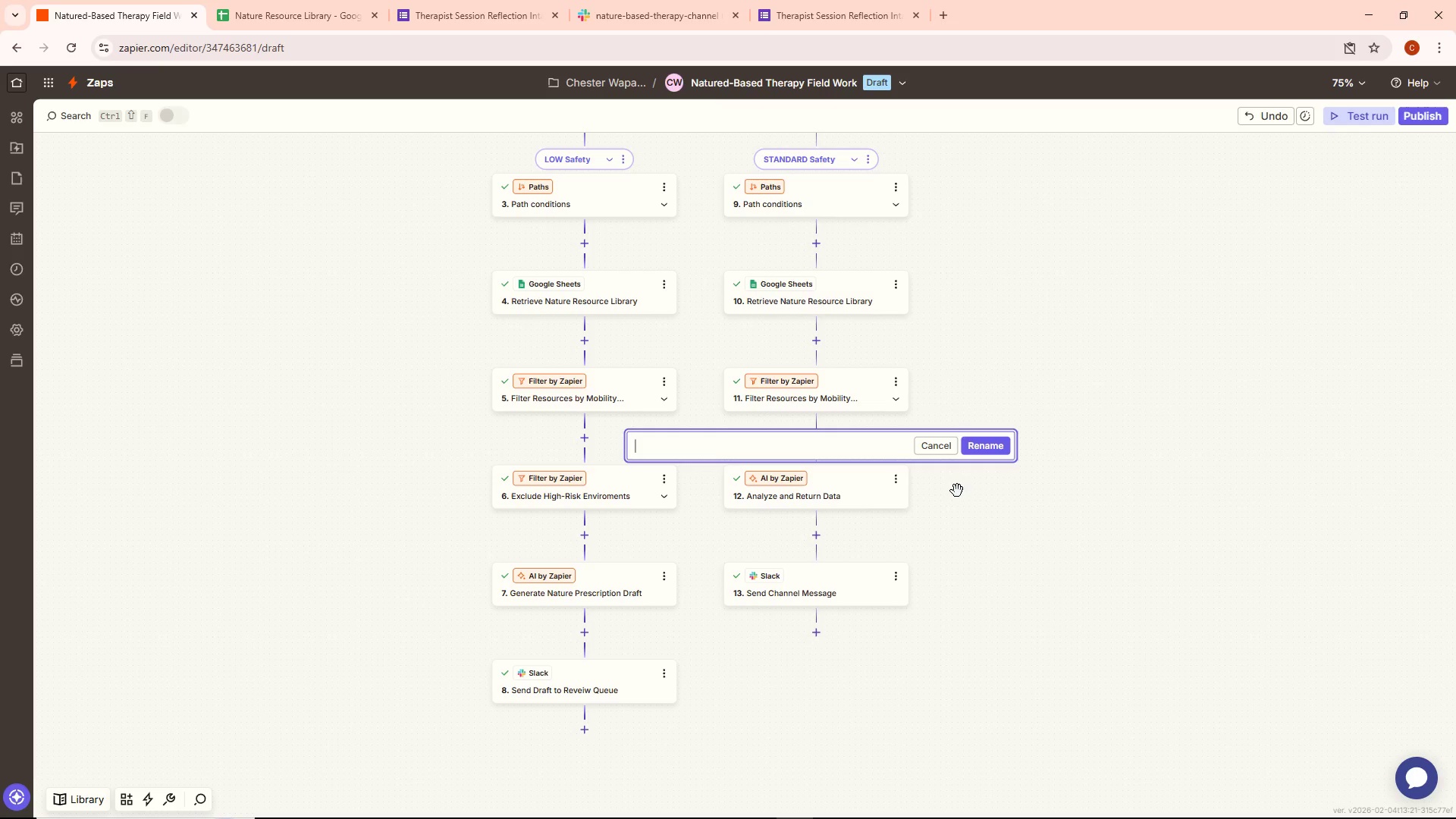 
key(Control+ControlLeft)
 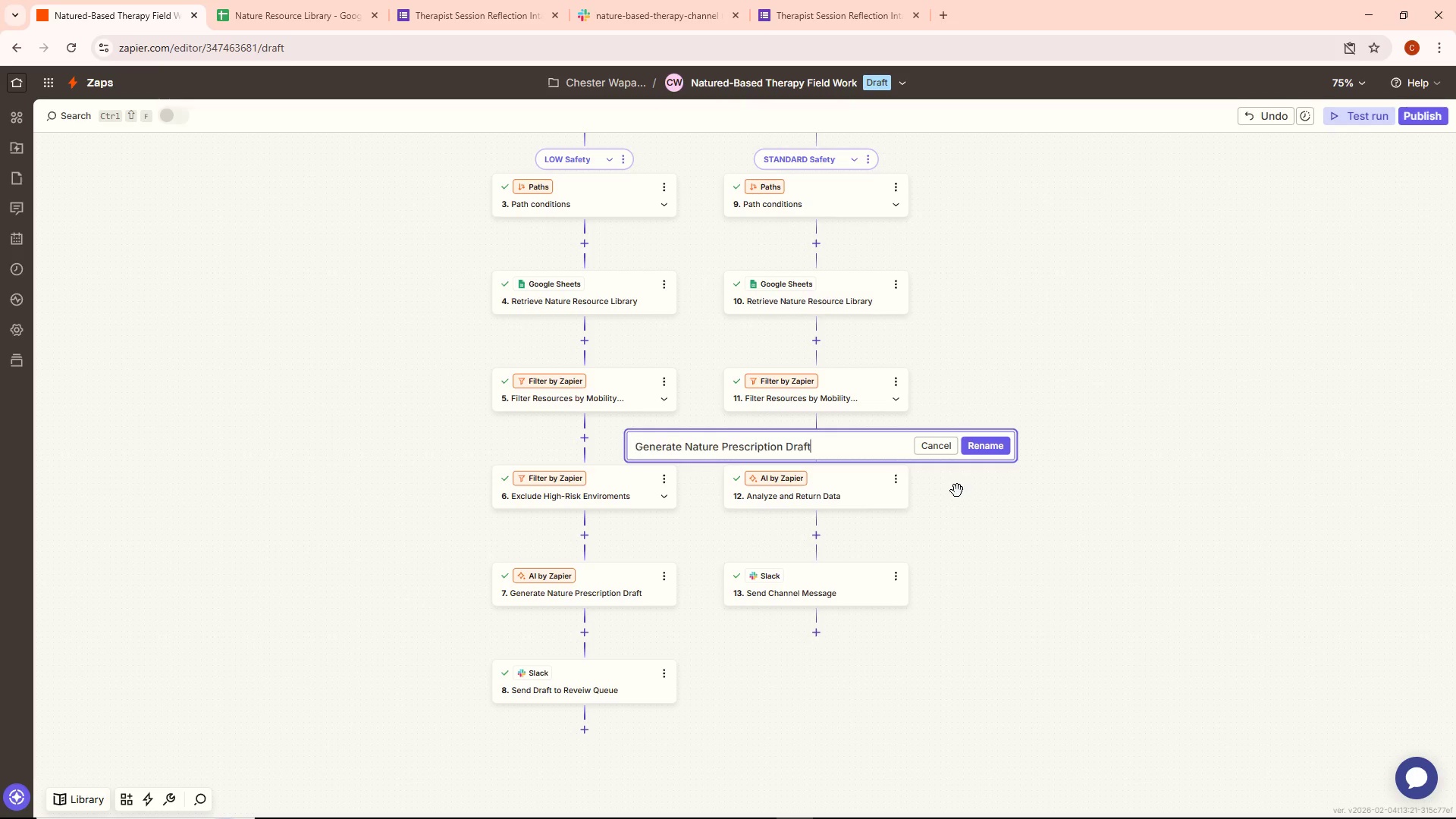 
key(Control+V)
 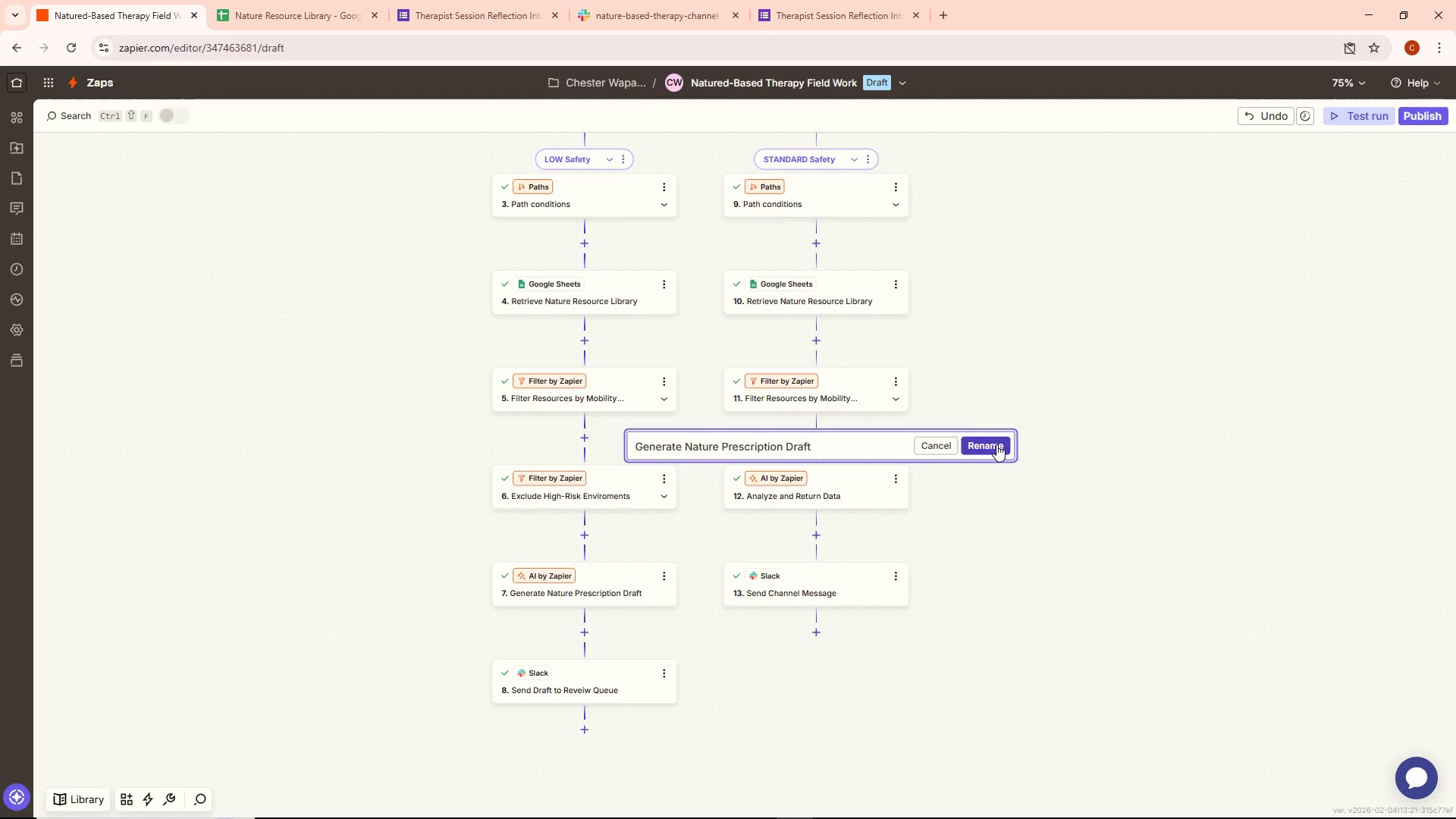 
double_click([996, 444])
 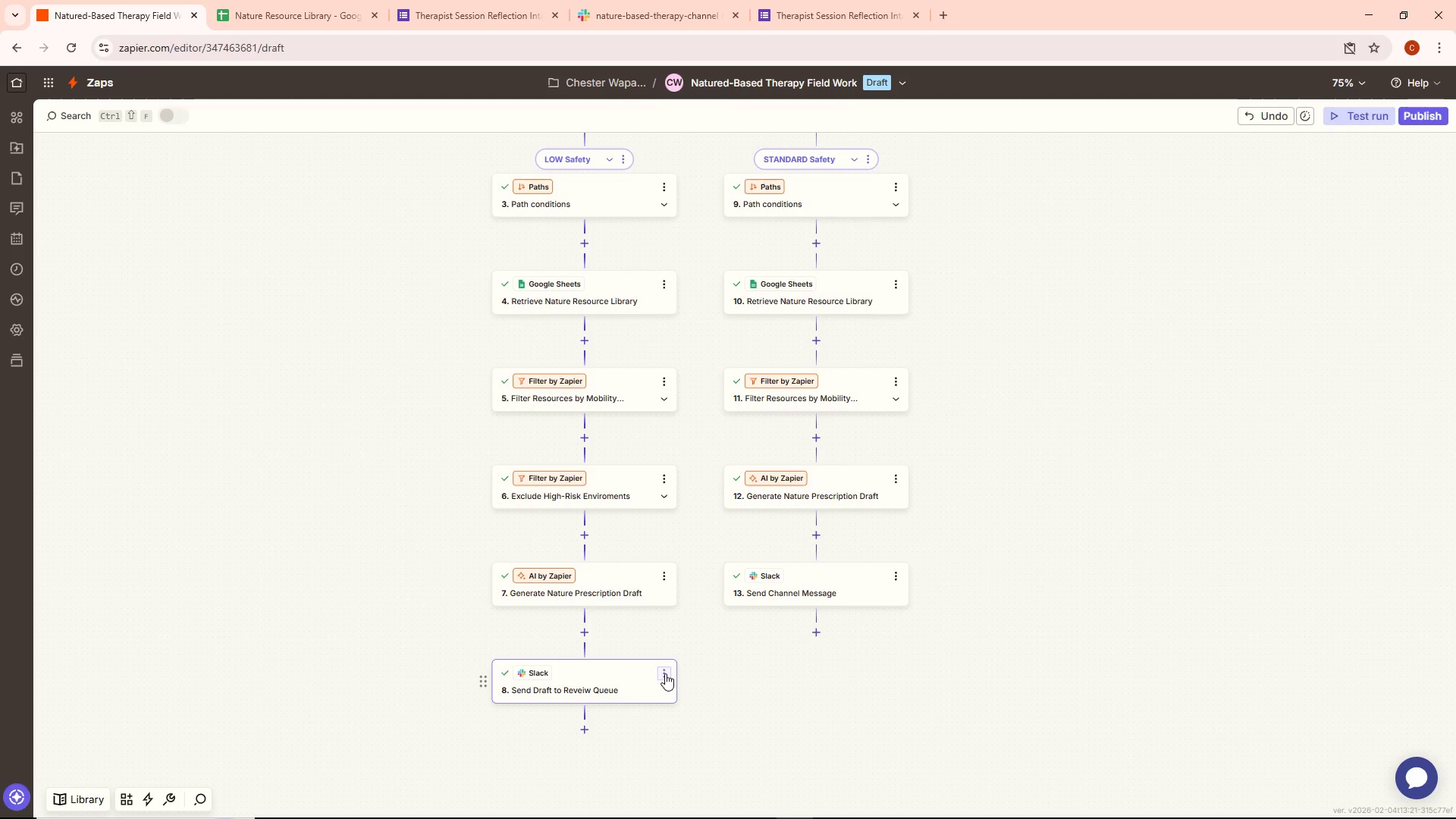 
left_click([665, 673])
 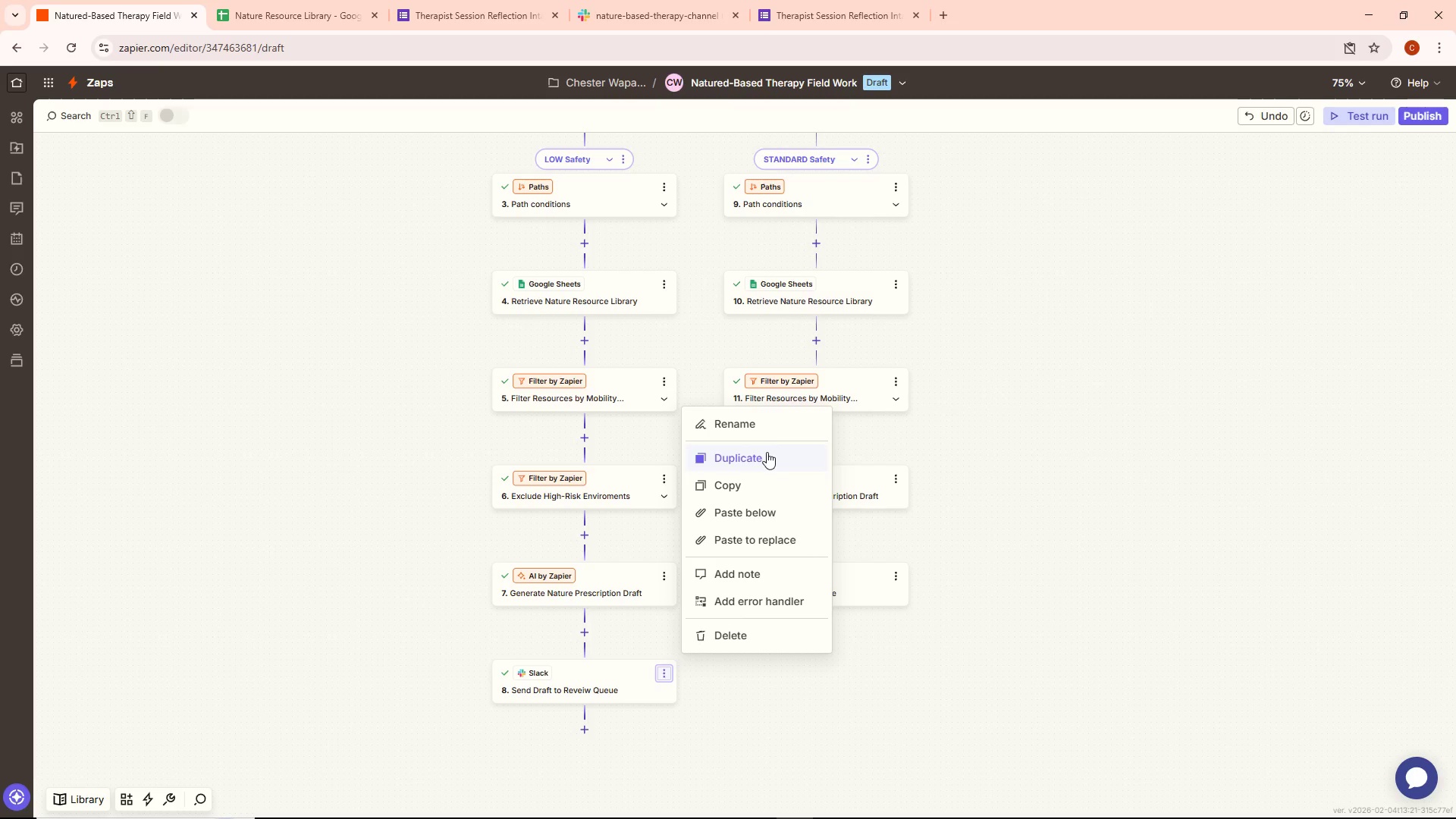 
left_click([767, 428])
 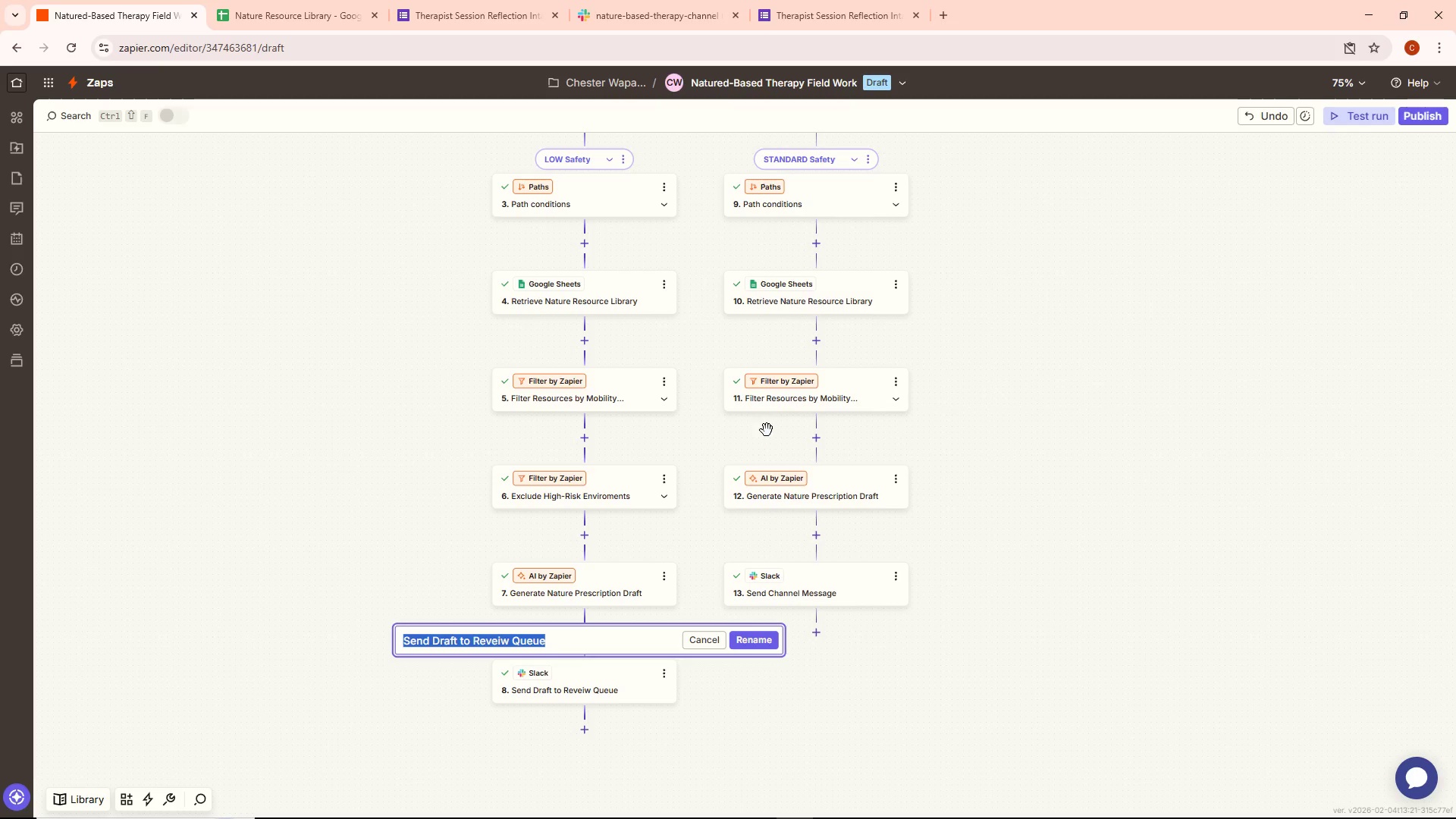 
key(Control+C)
 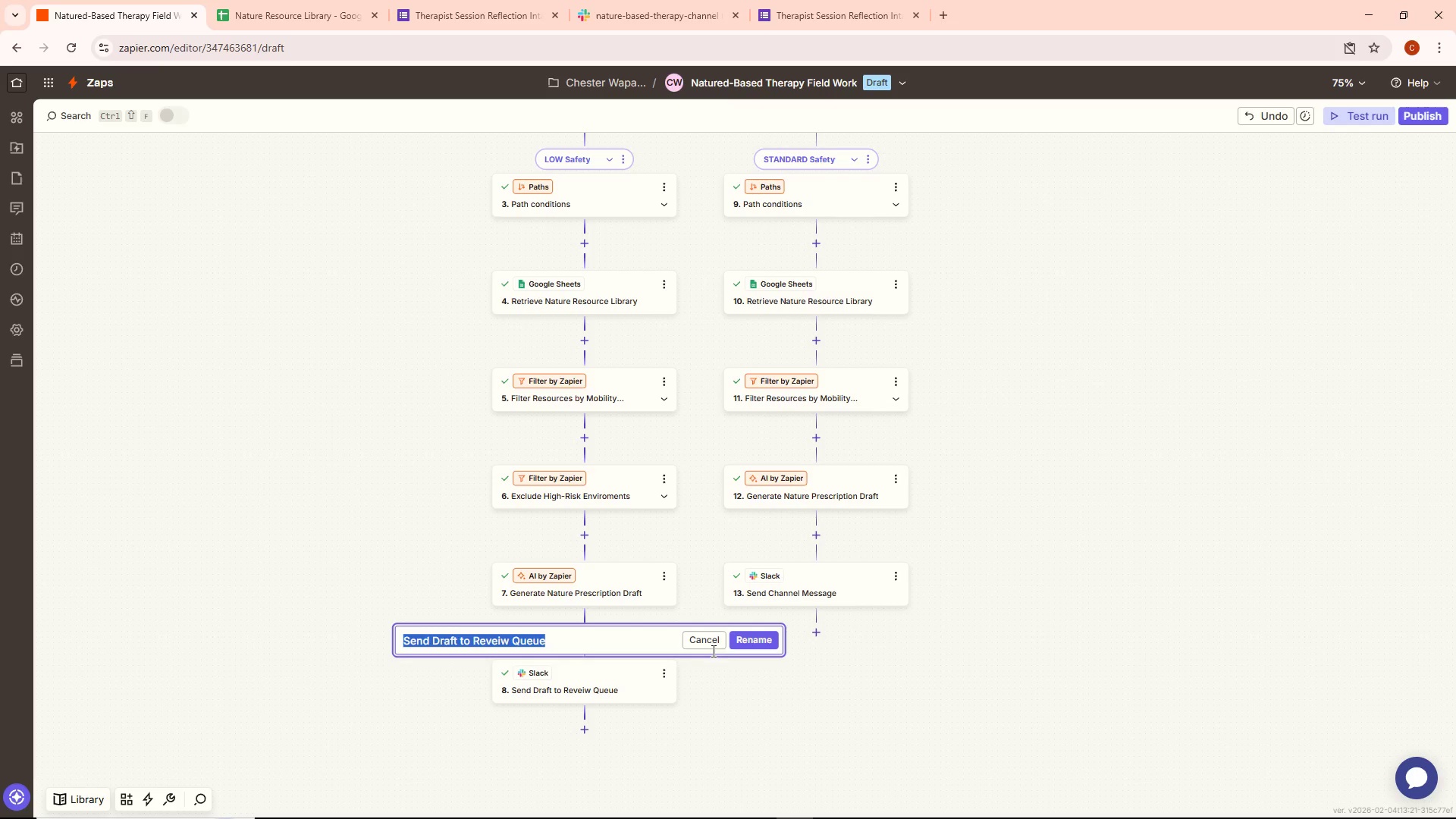 
left_click([708, 648])
 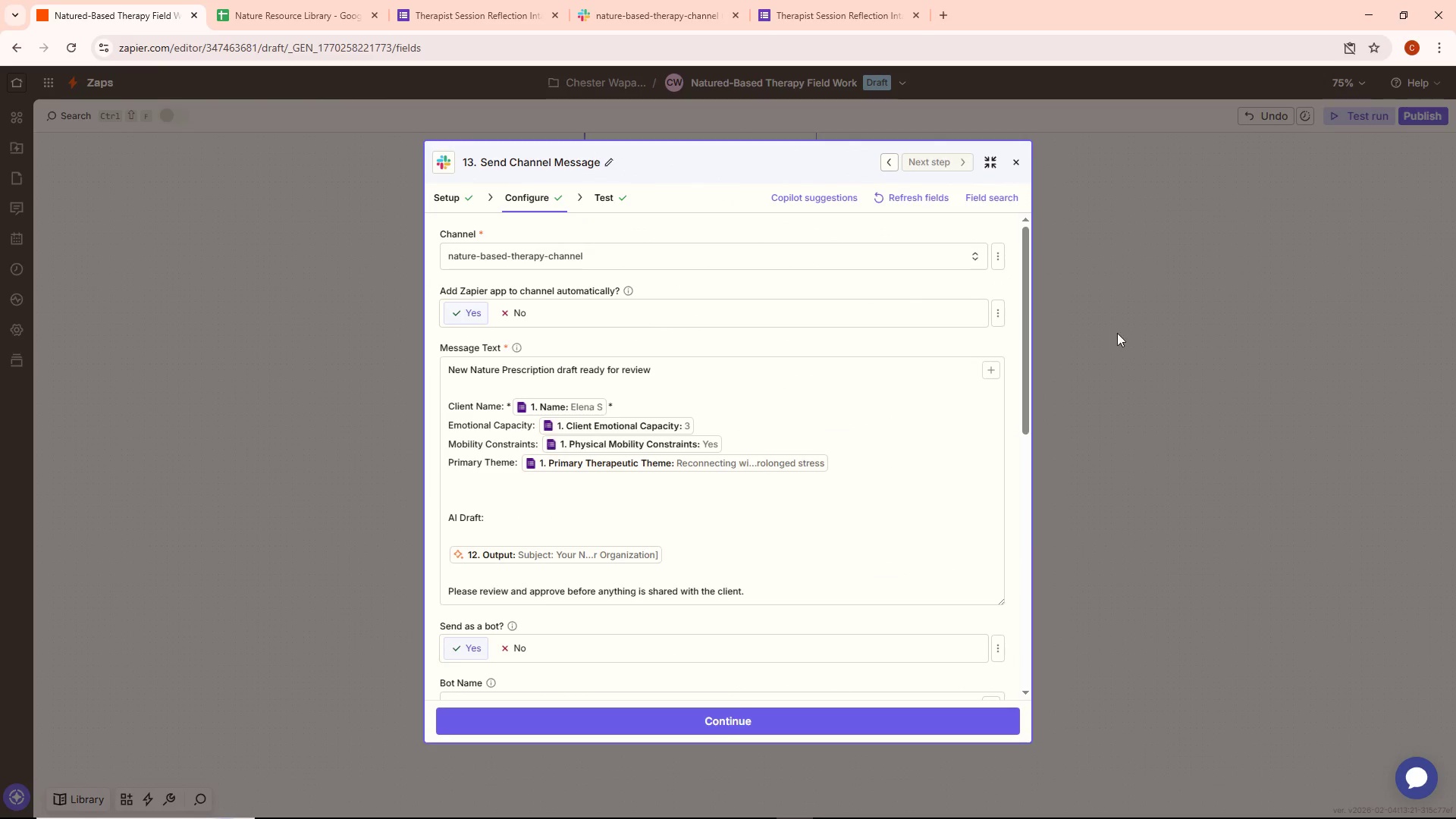 
left_click([896, 573])
 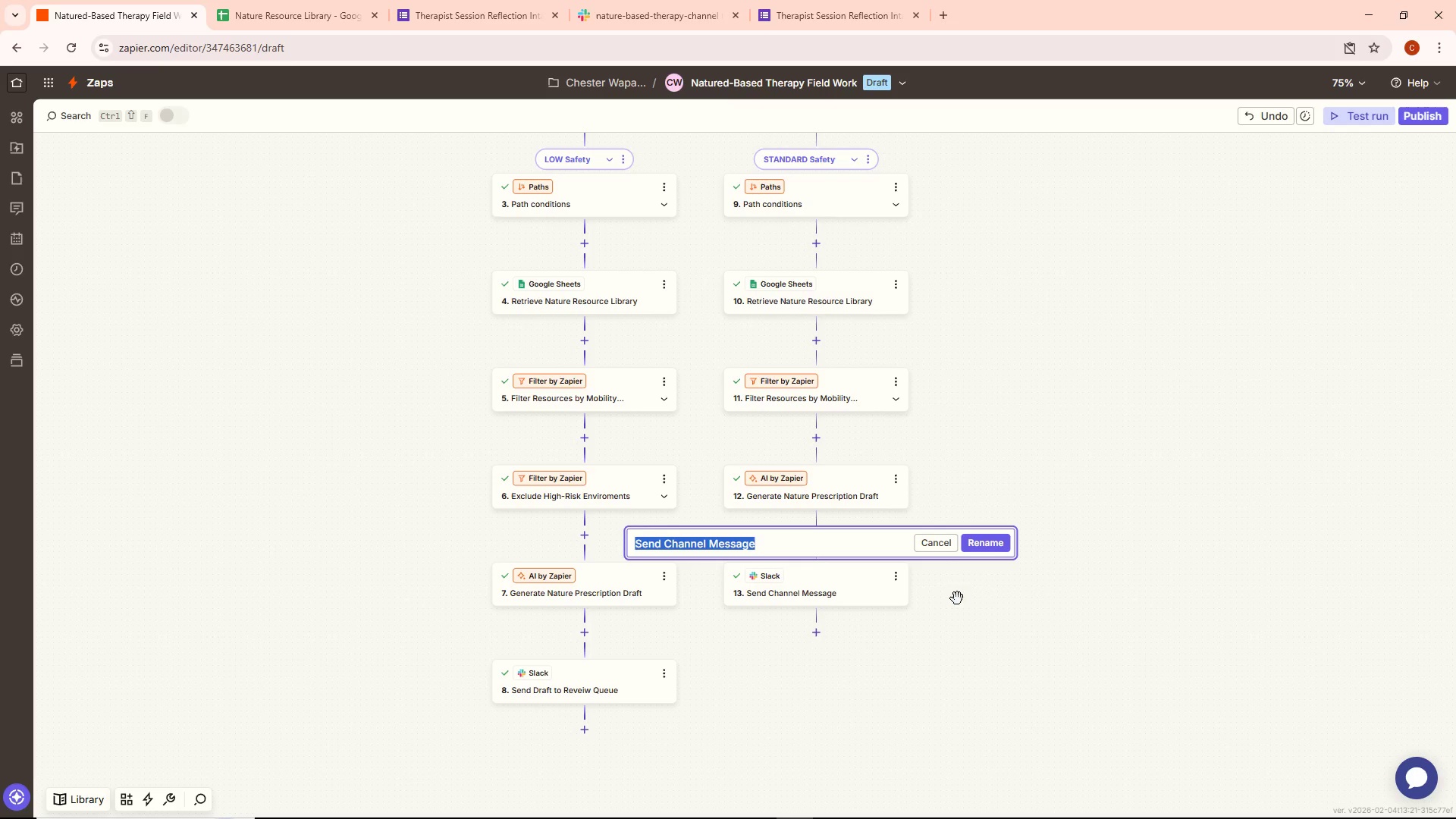 
key(Backspace)
 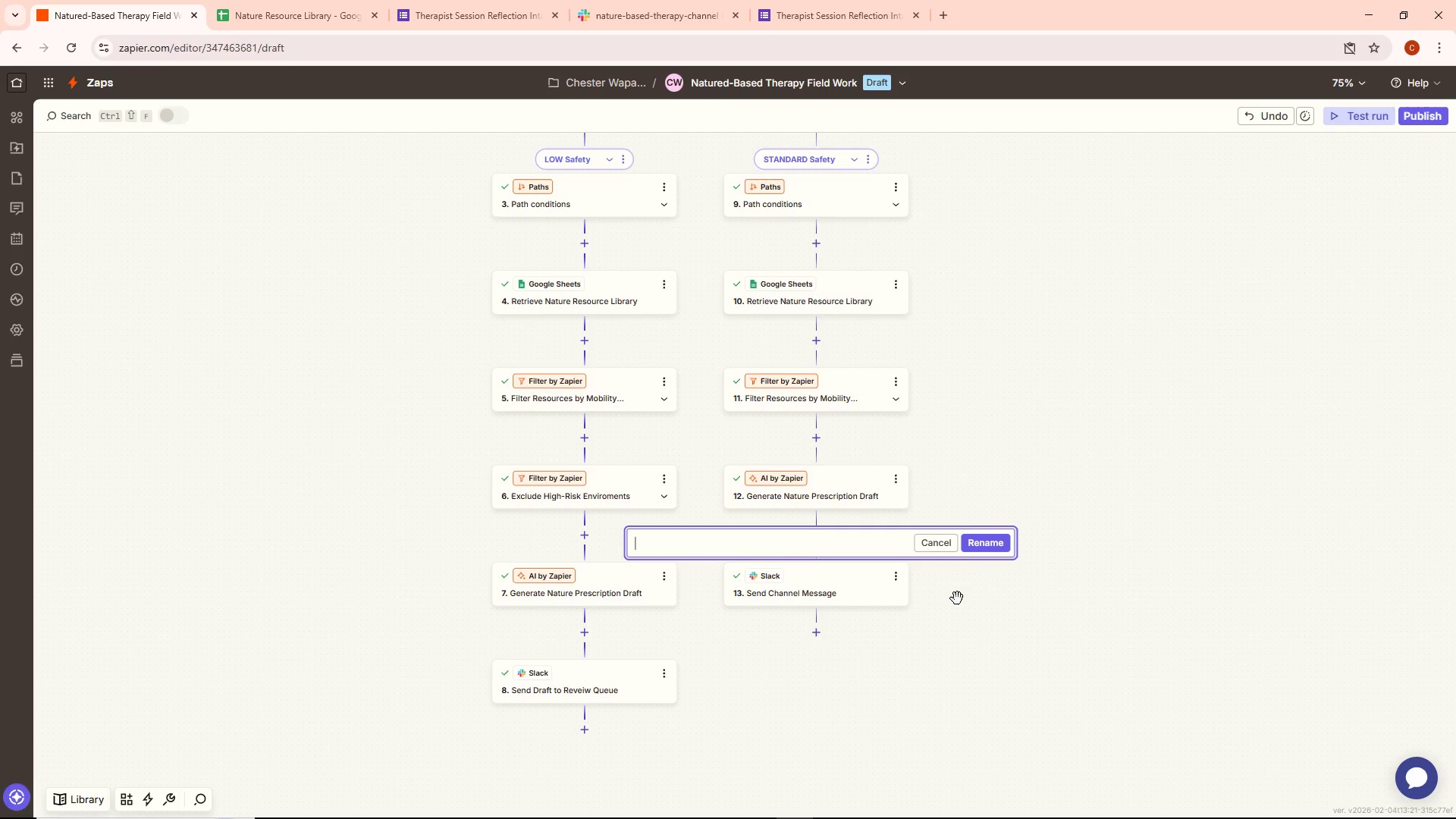 
key(Control+ControlLeft)
 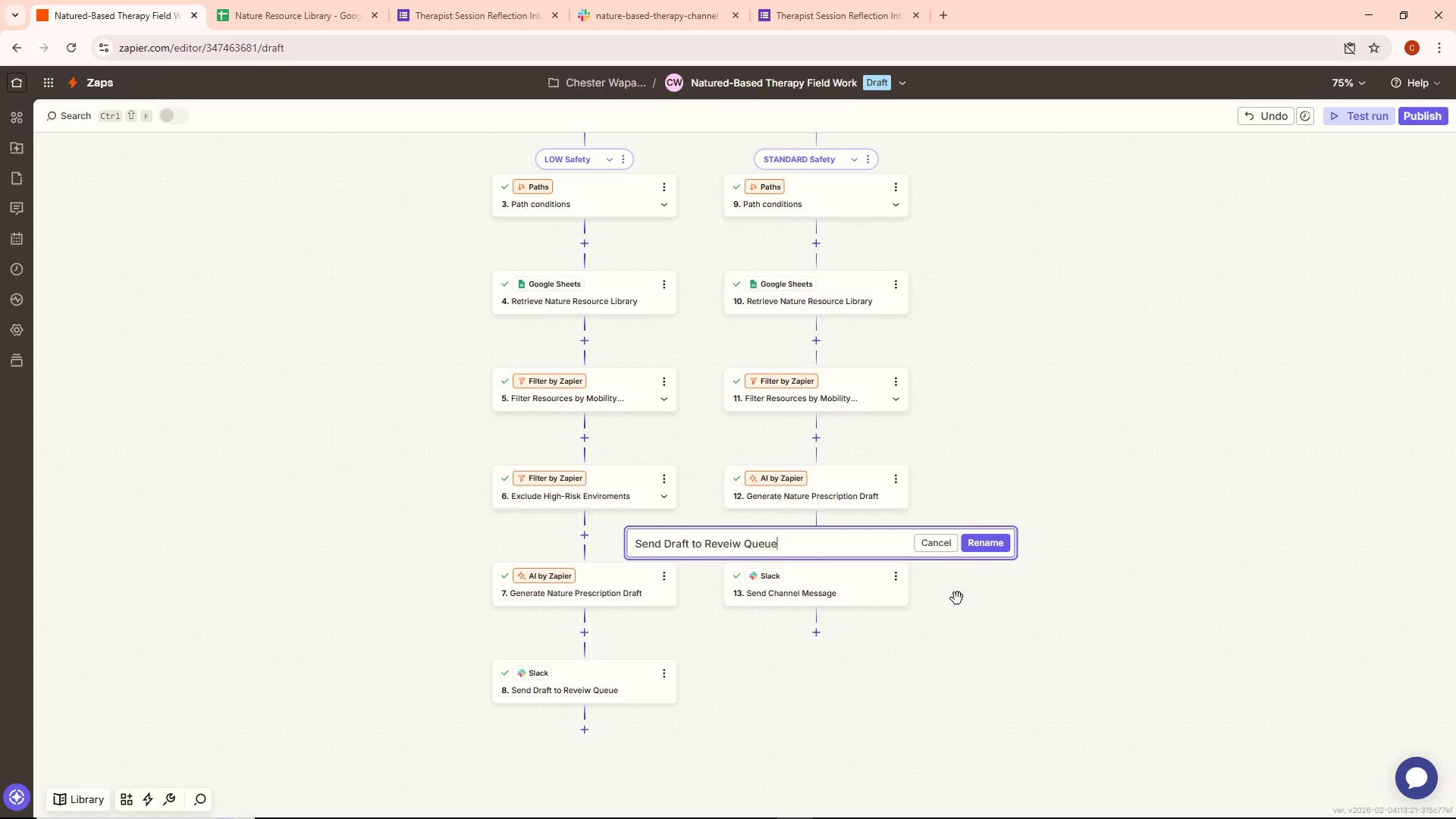 
key(Control+V)
 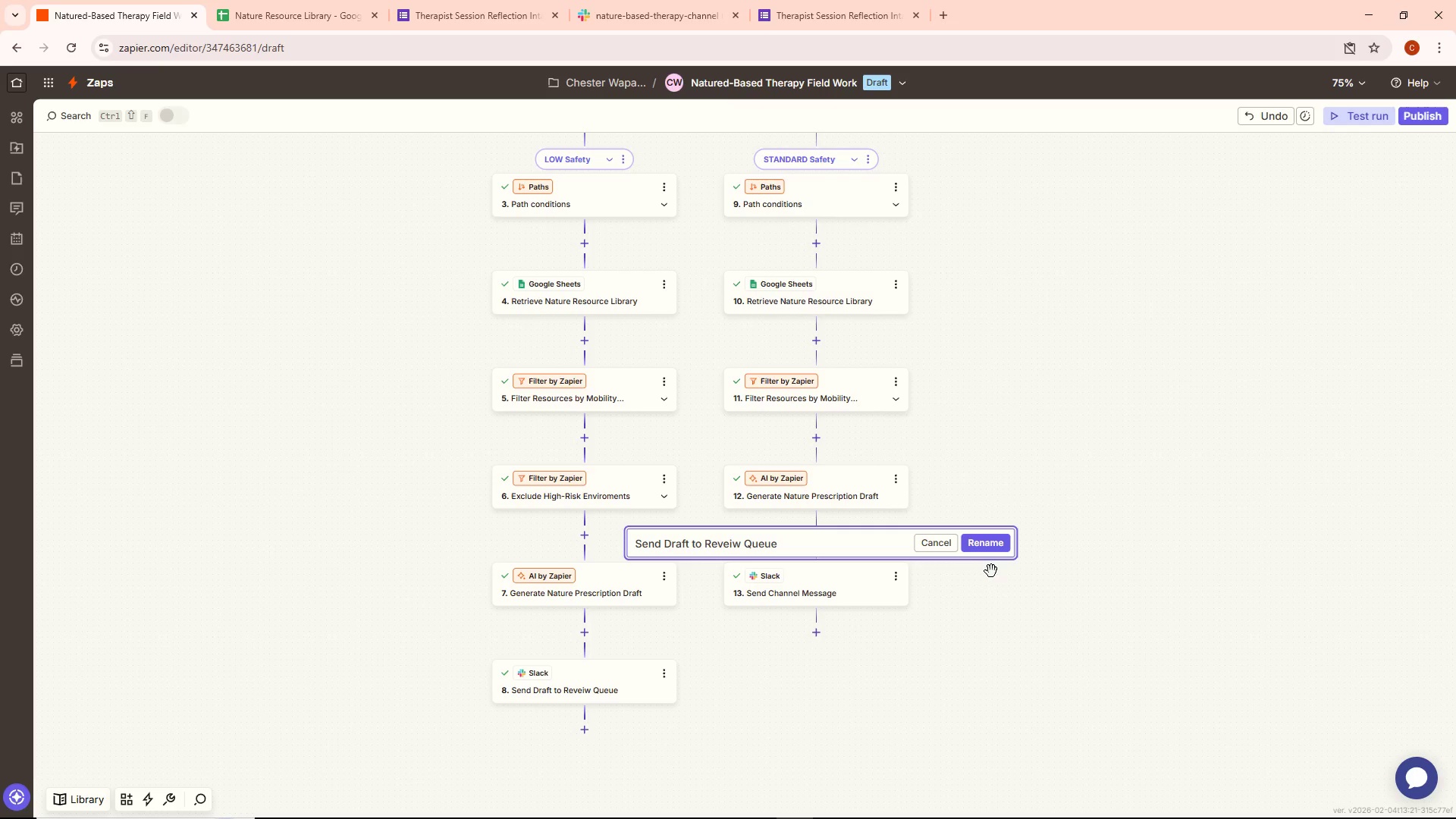 
left_click([991, 550])
 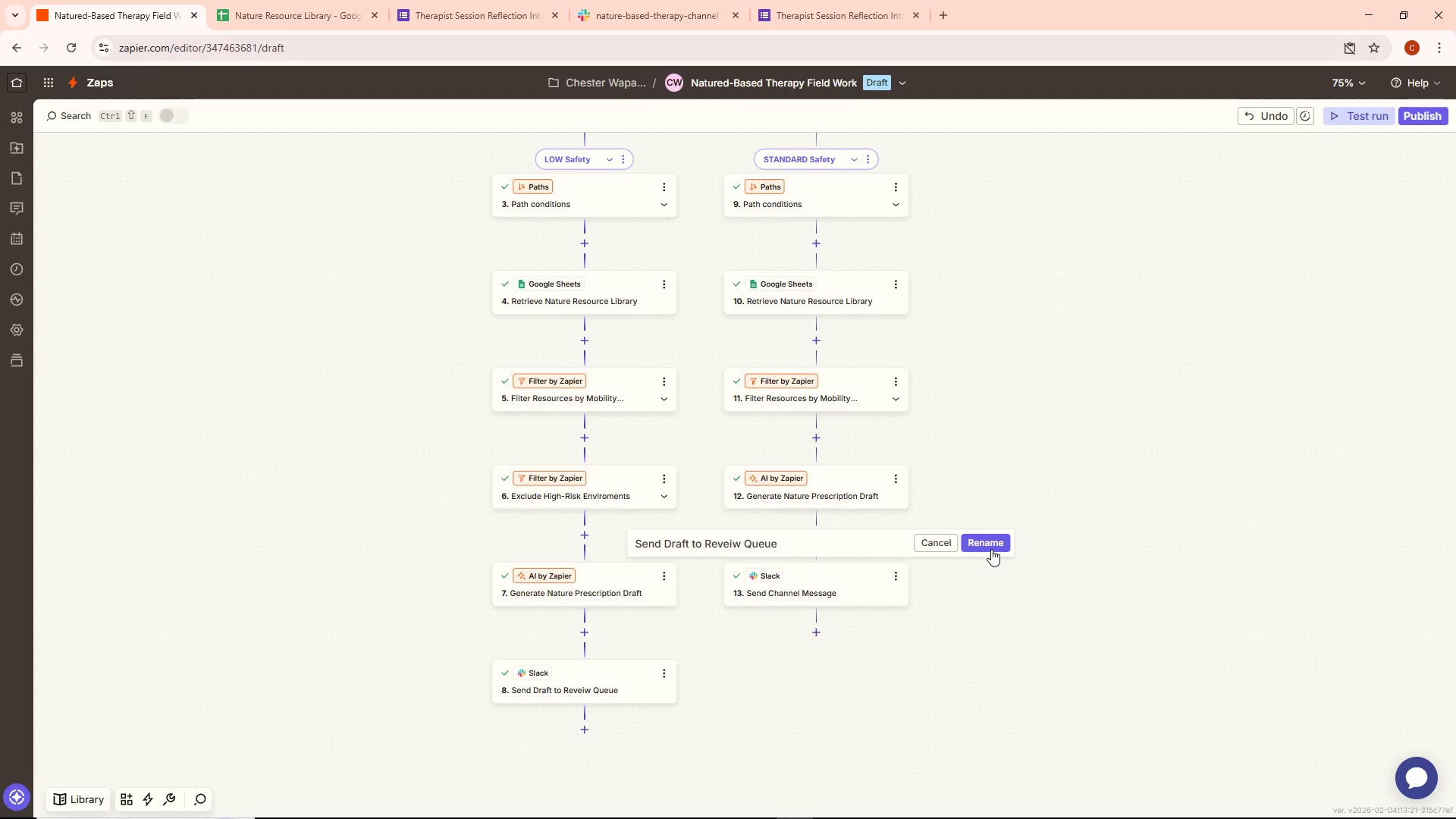 
key(Control+ControlLeft)
 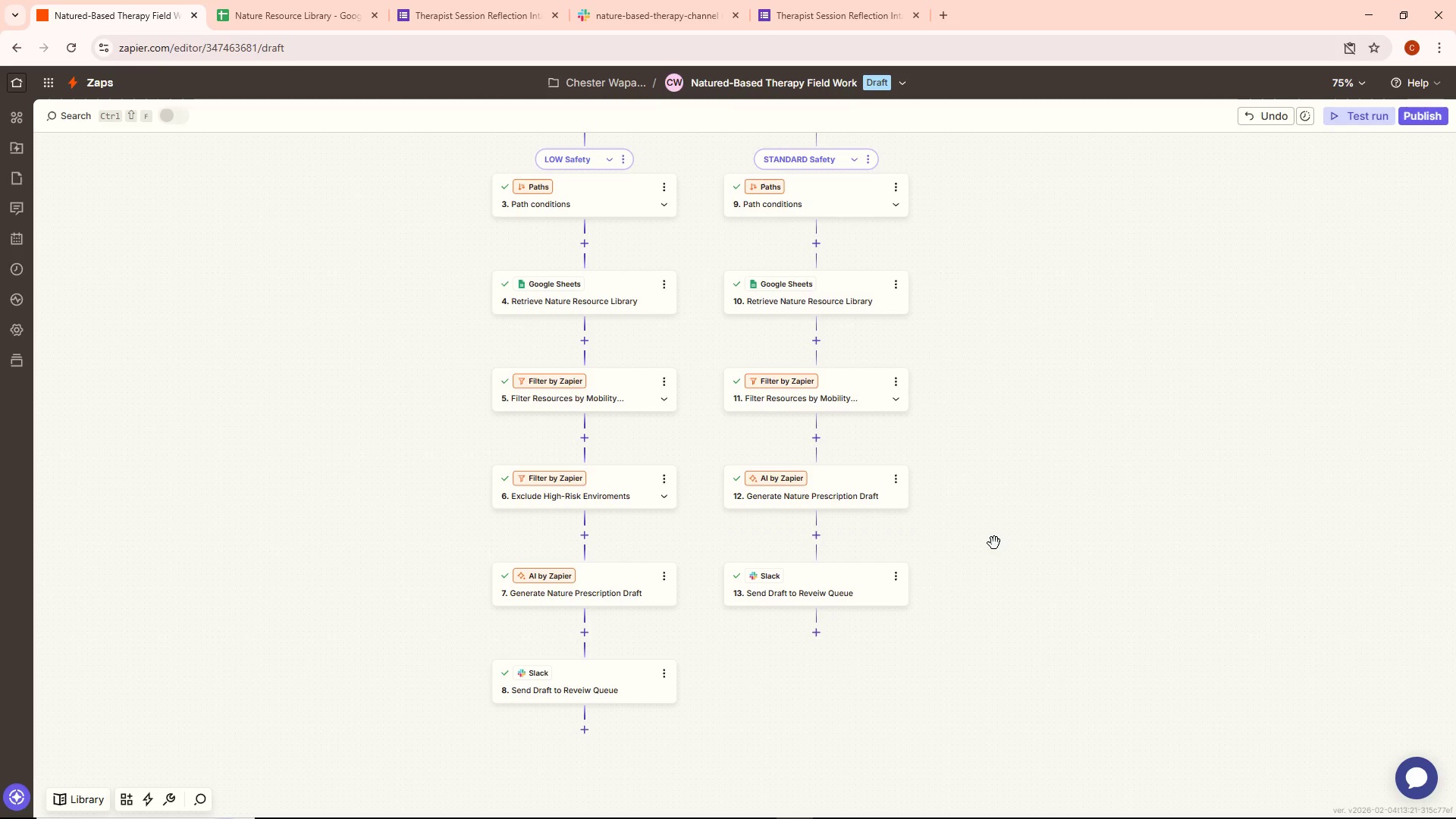 
left_click([994, 543])
 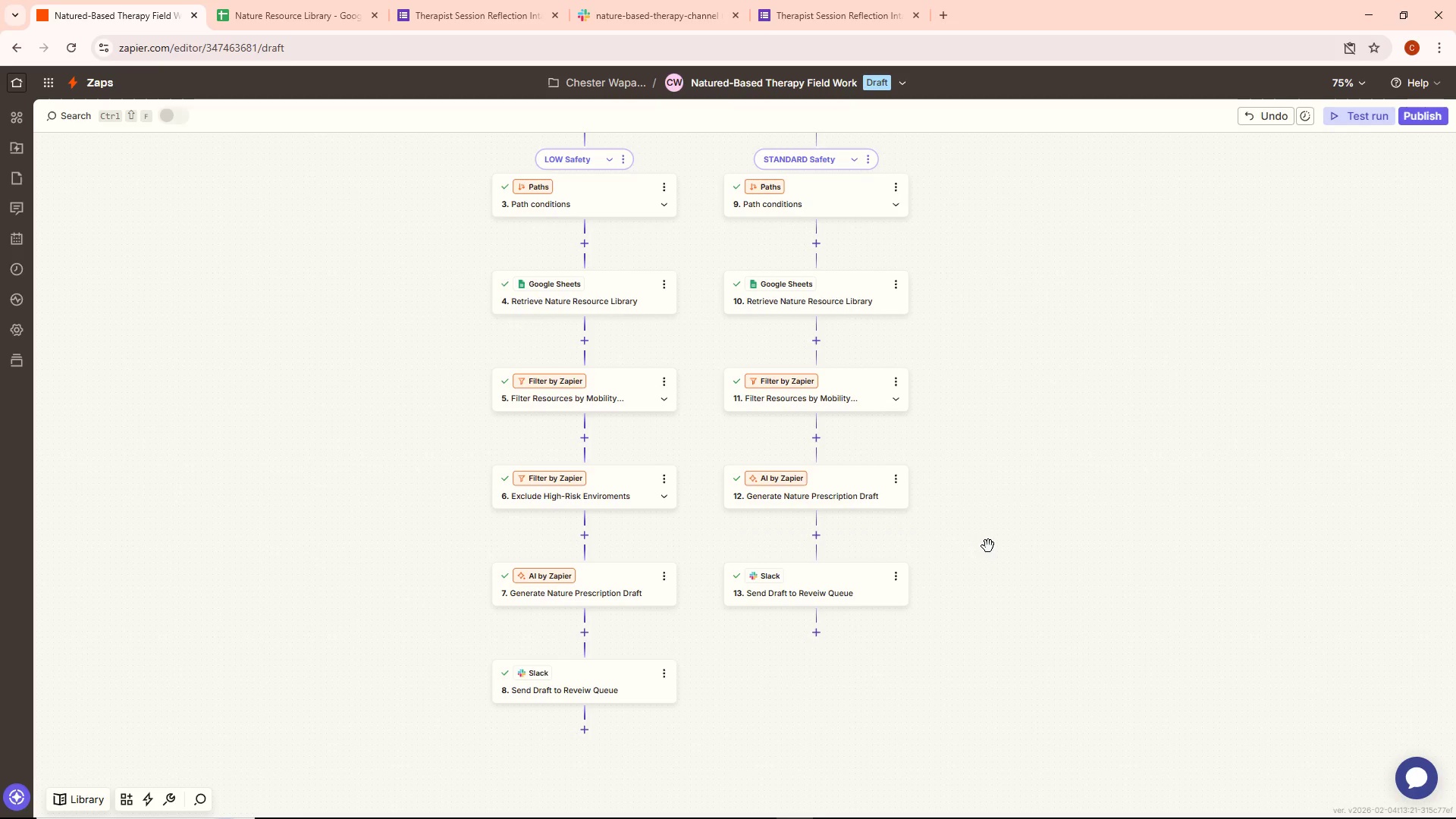 
scroll: coordinate [988, 546], scroll_direction: up, amount: 2.0
 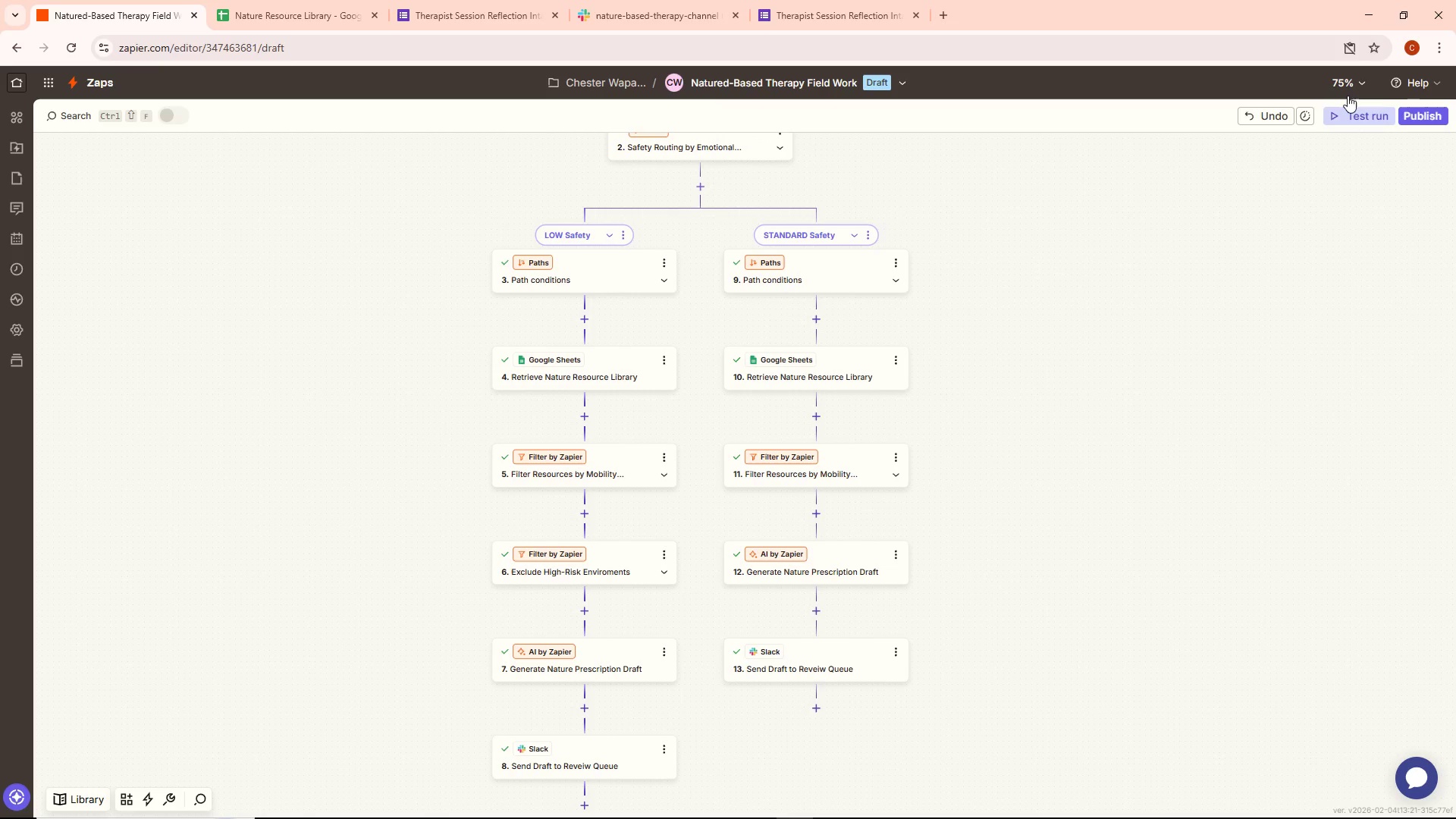 
left_click([1346, 89])
 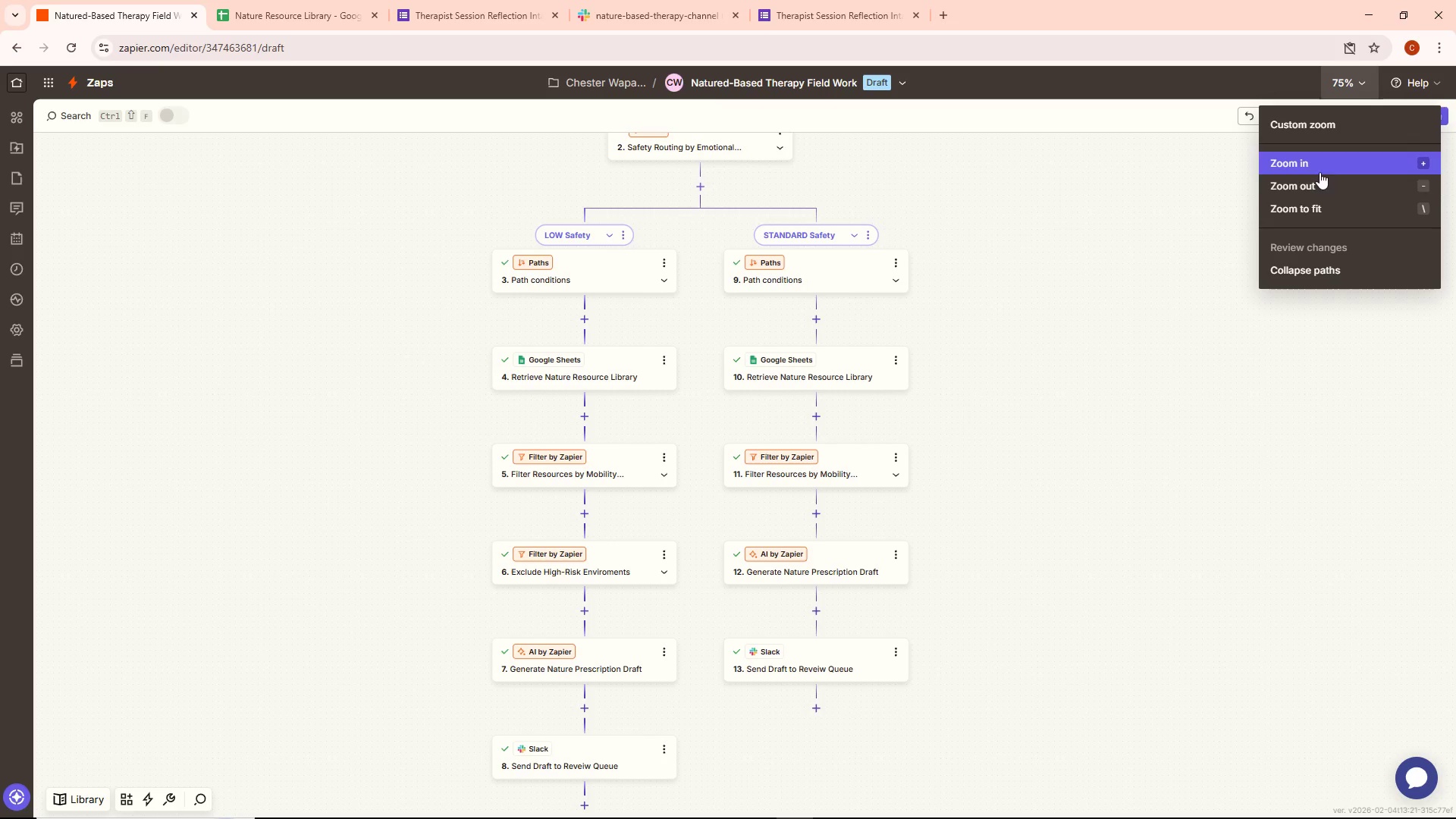 
left_click([1318, 180])
 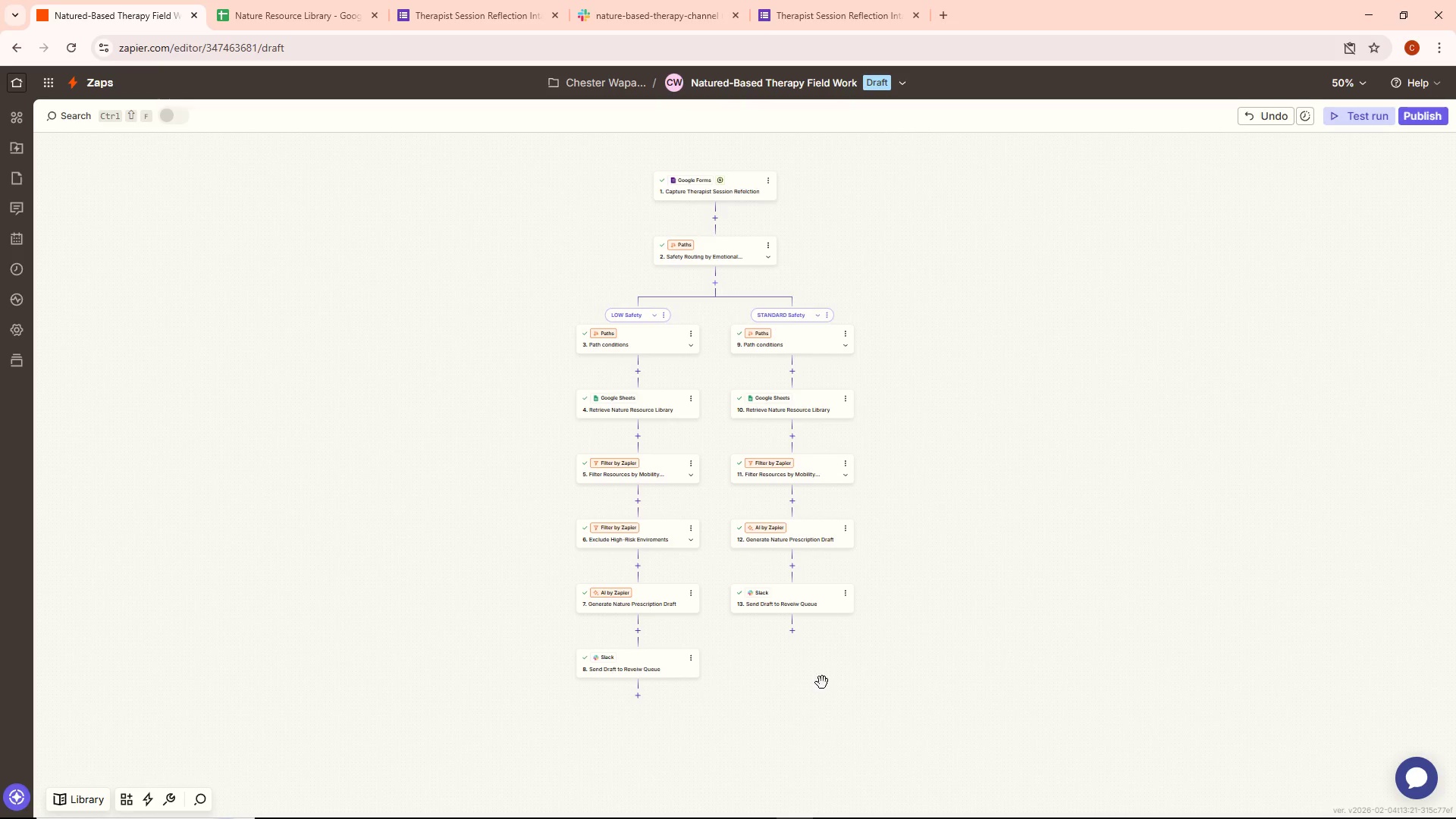 
wait(5.33)
 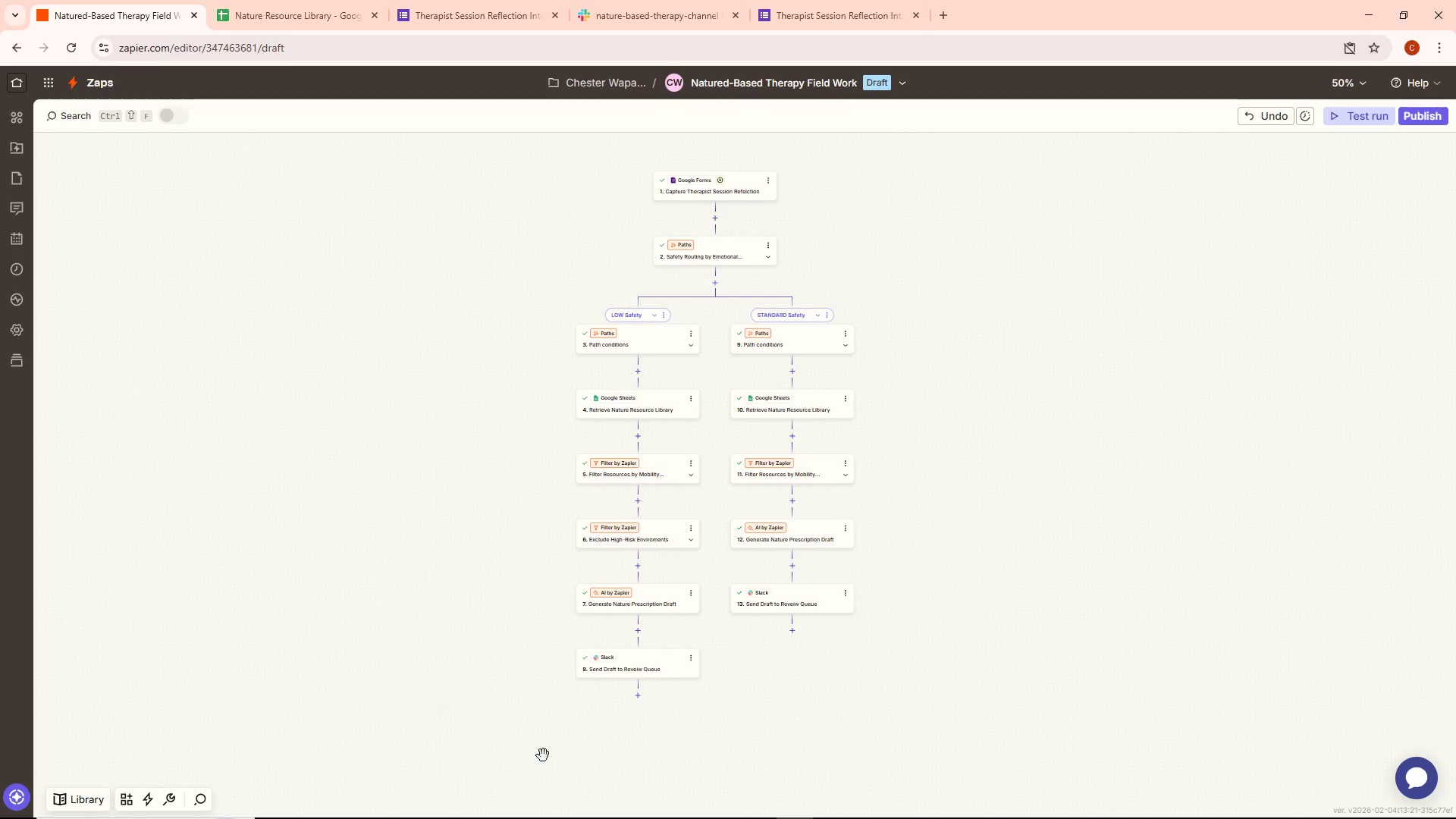 
key(Alt+AltLeft)
 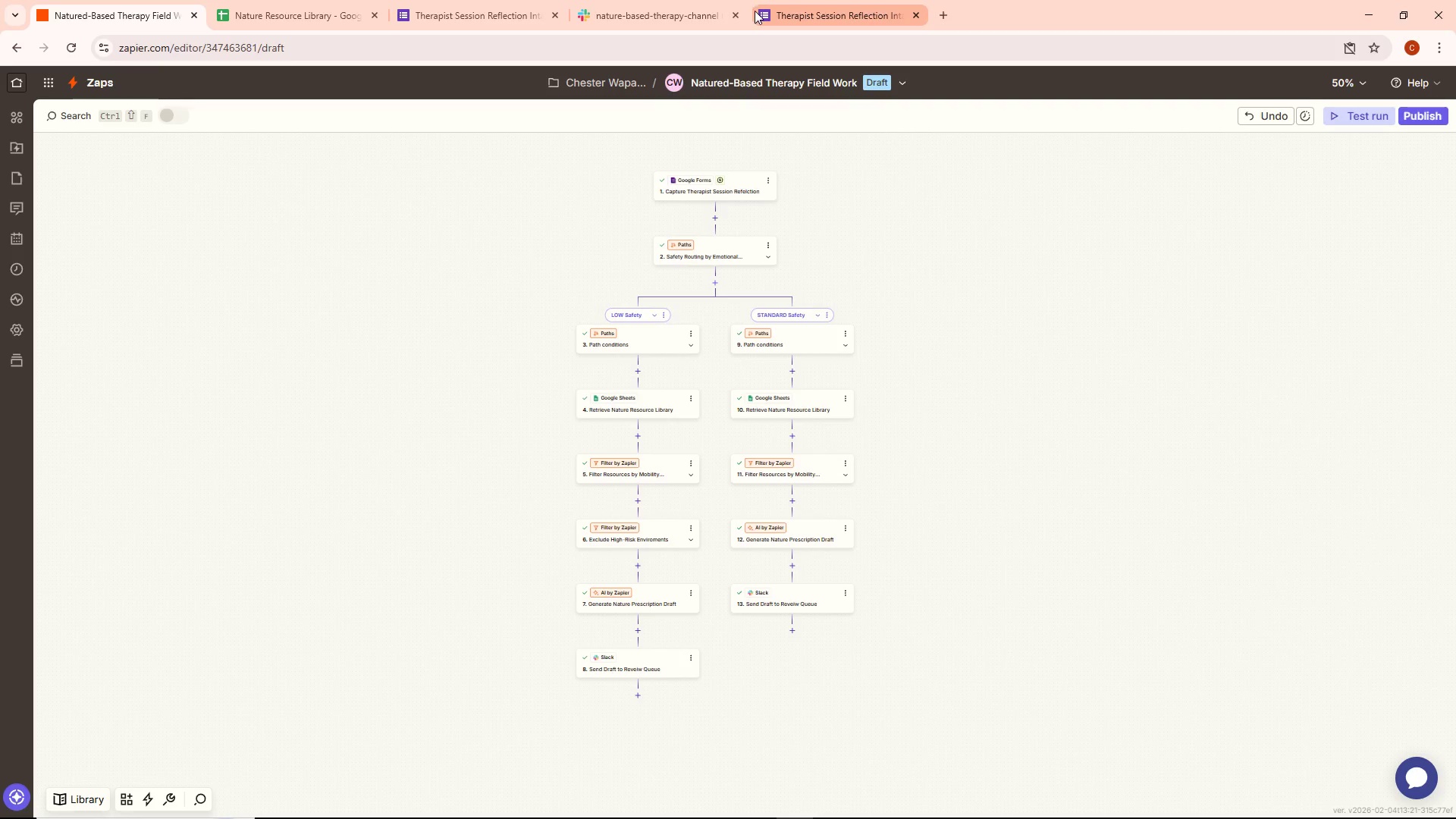 